 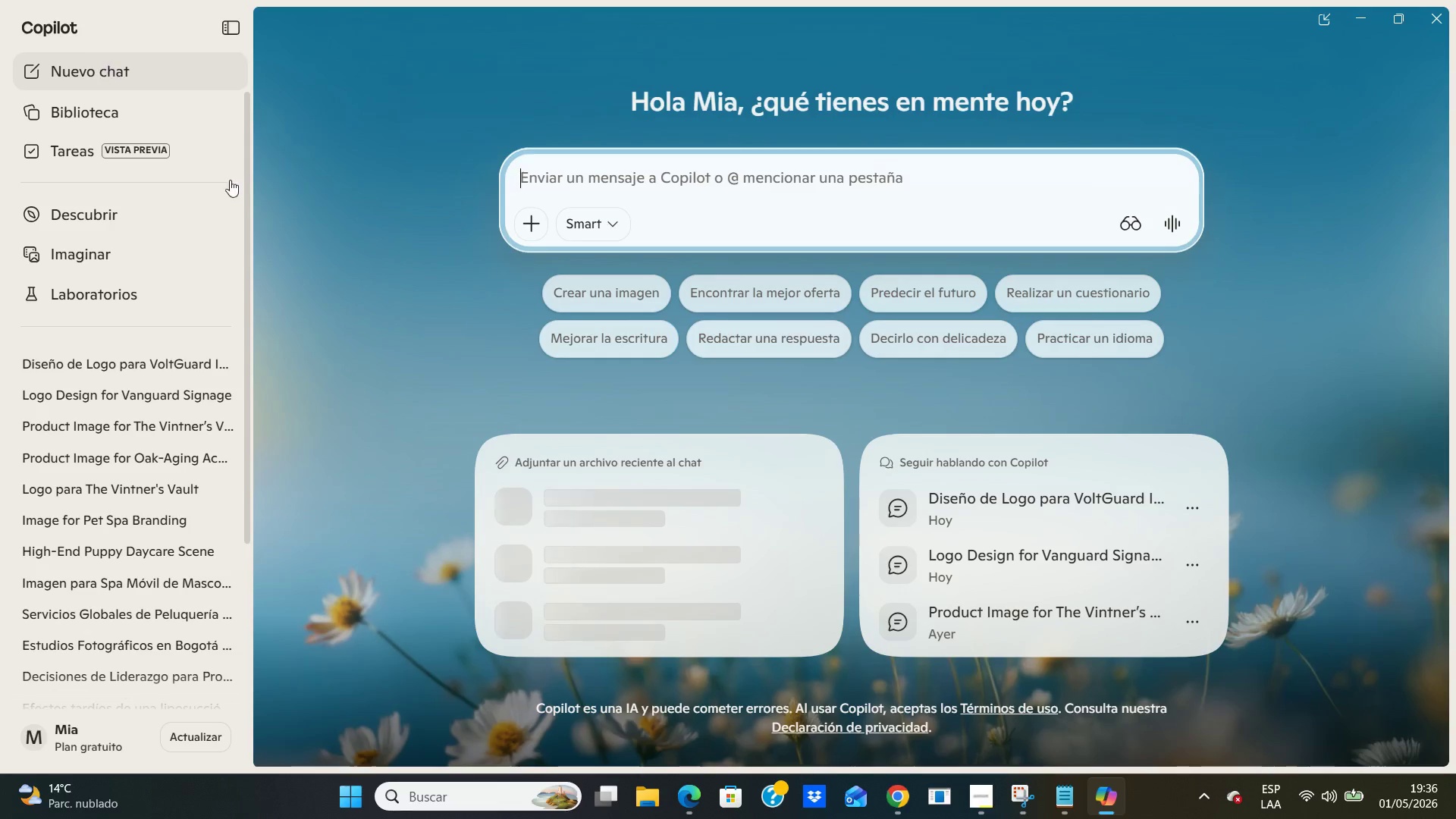 
left_click([628, 177])
 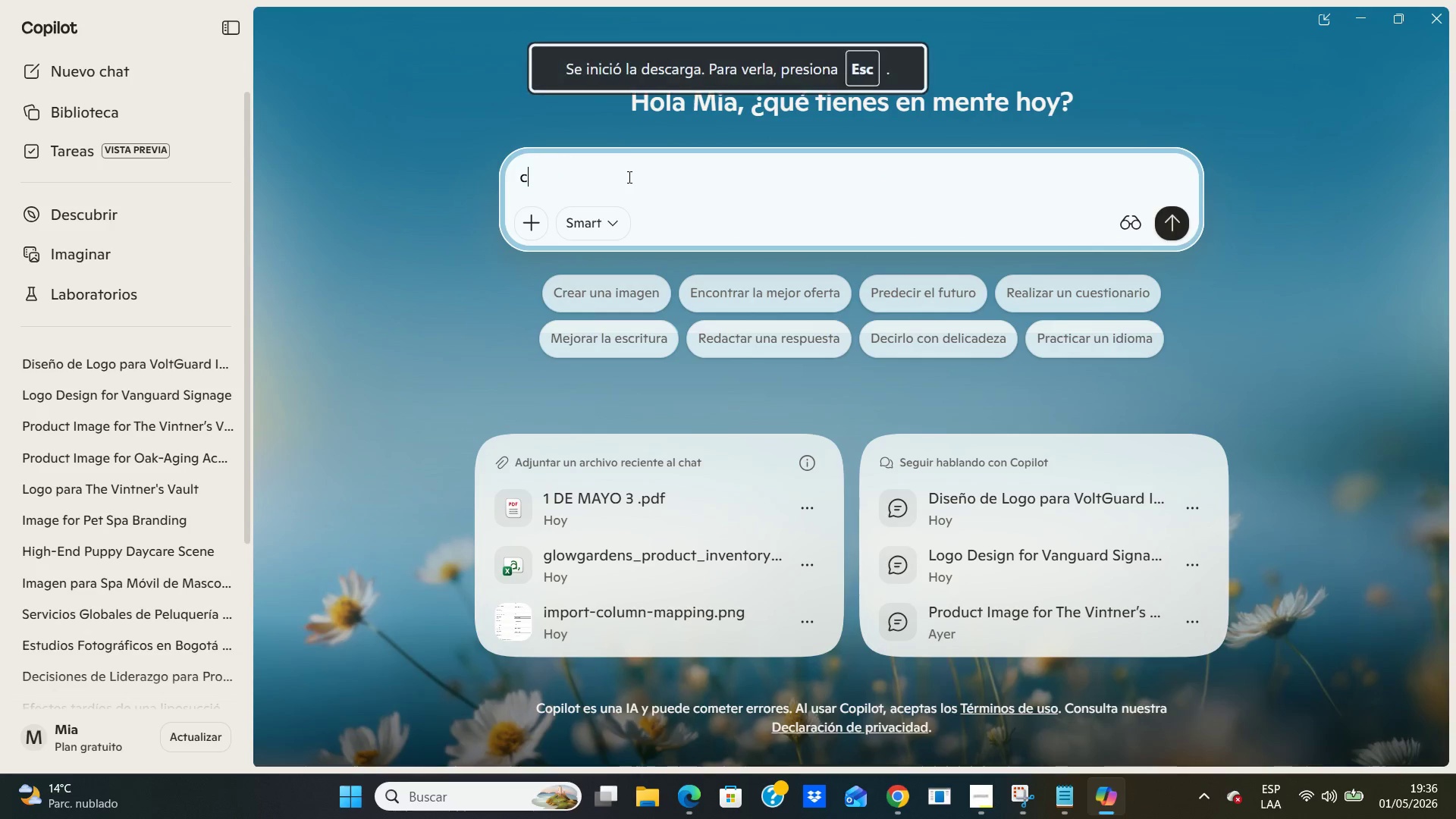 
type(CREATE A LOGO FOR )
 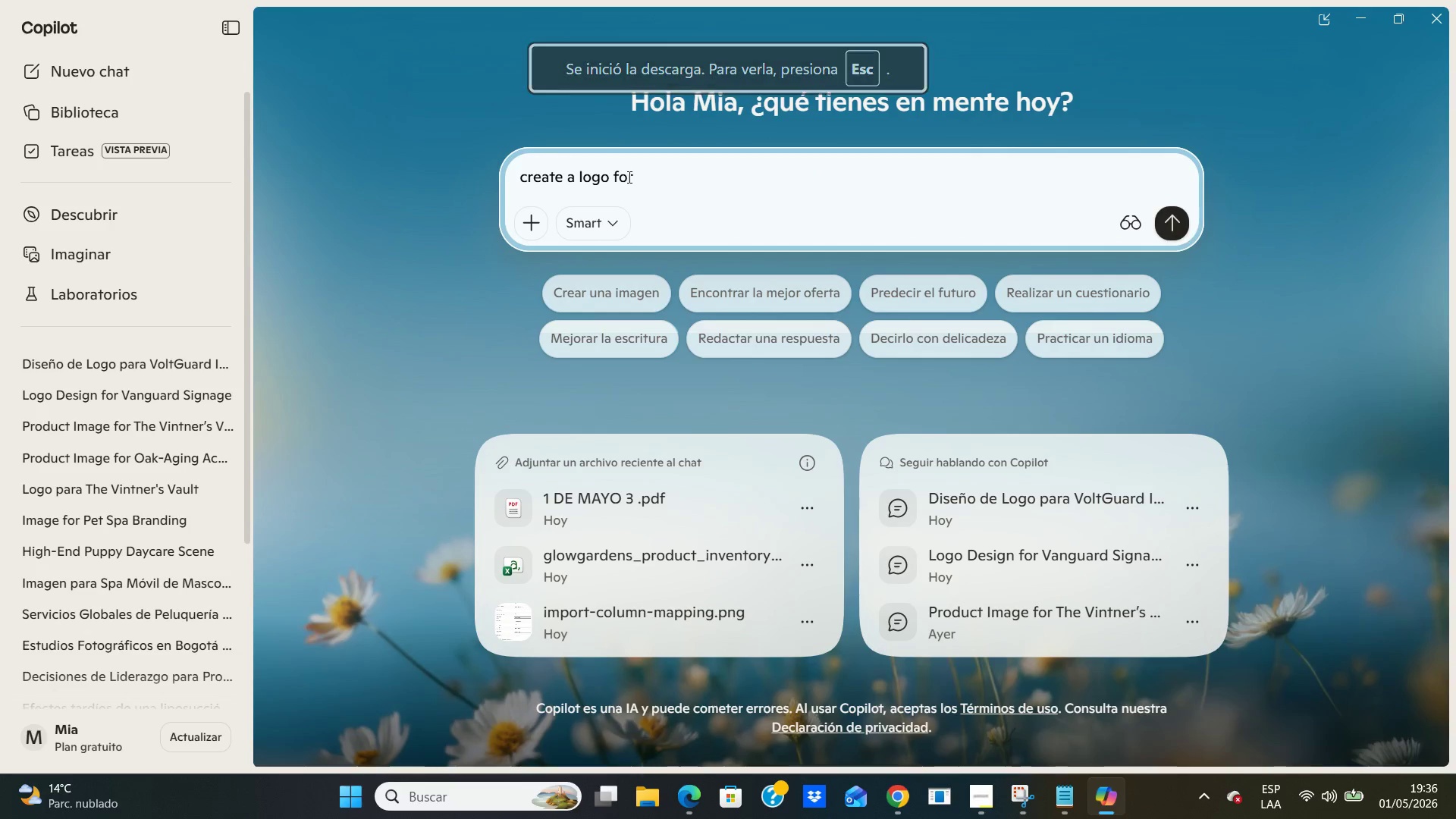 
key(Control+V)
 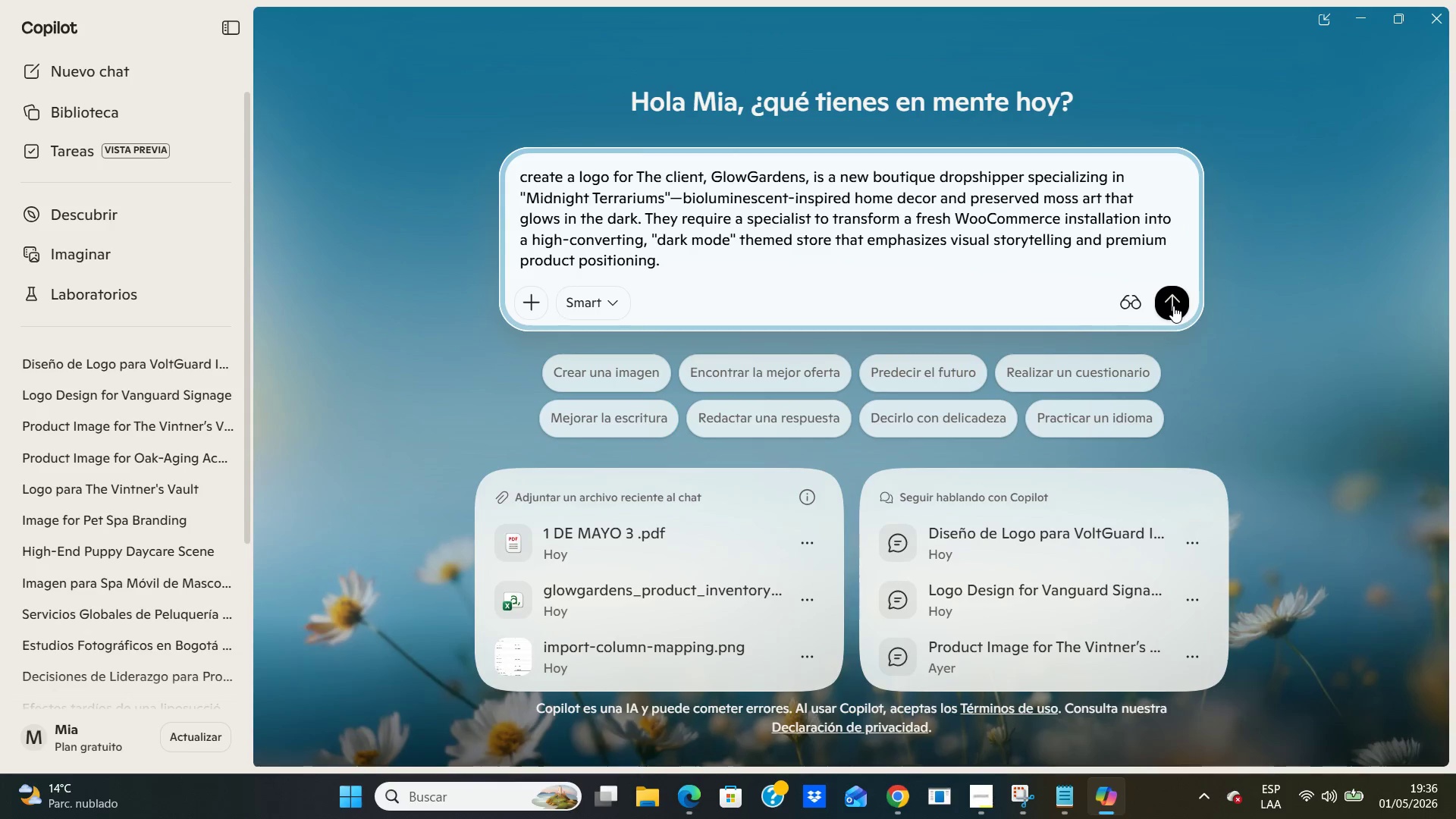 
left_click([1173, 306])
 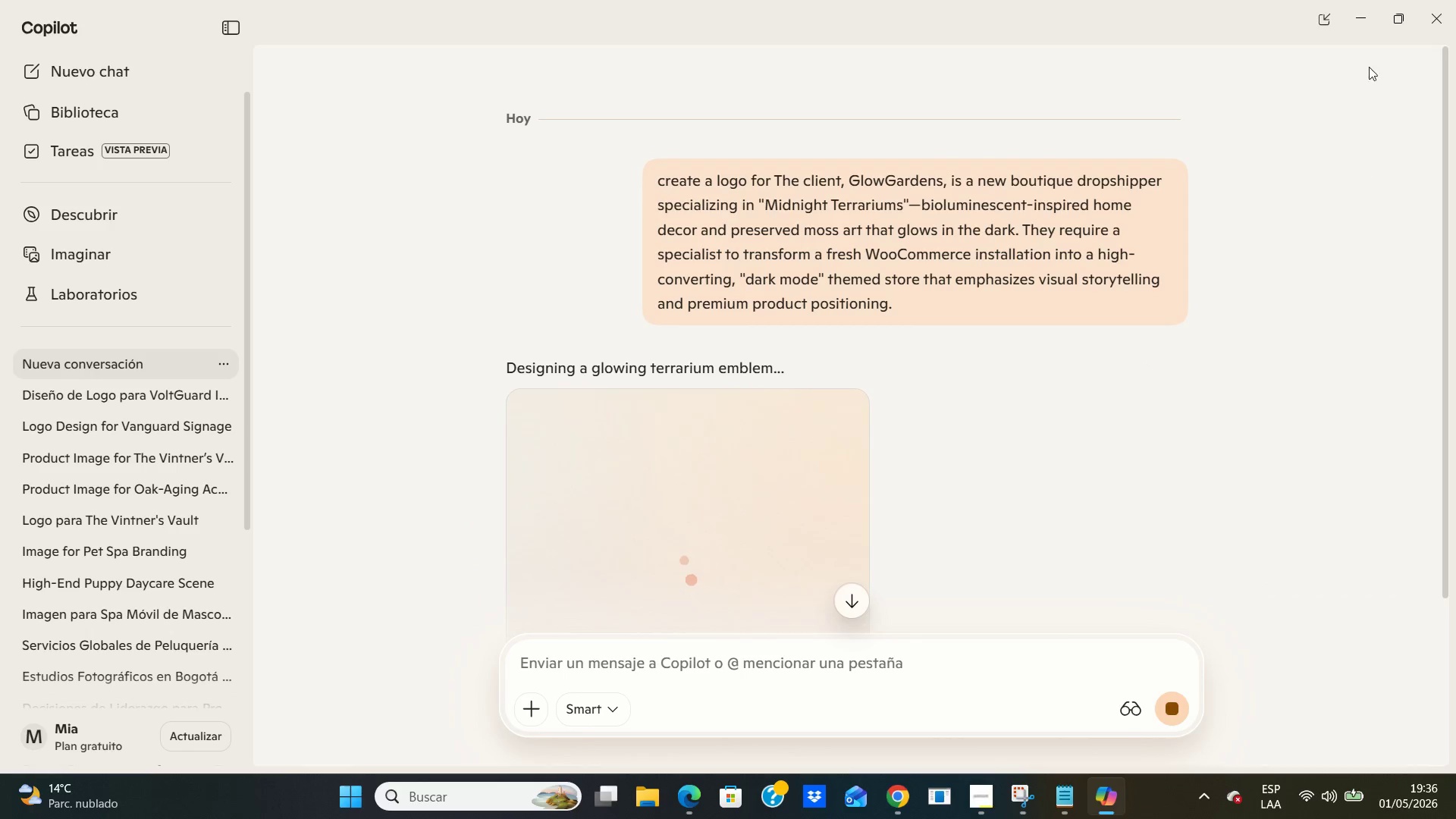 
left_click([1364, 23])